 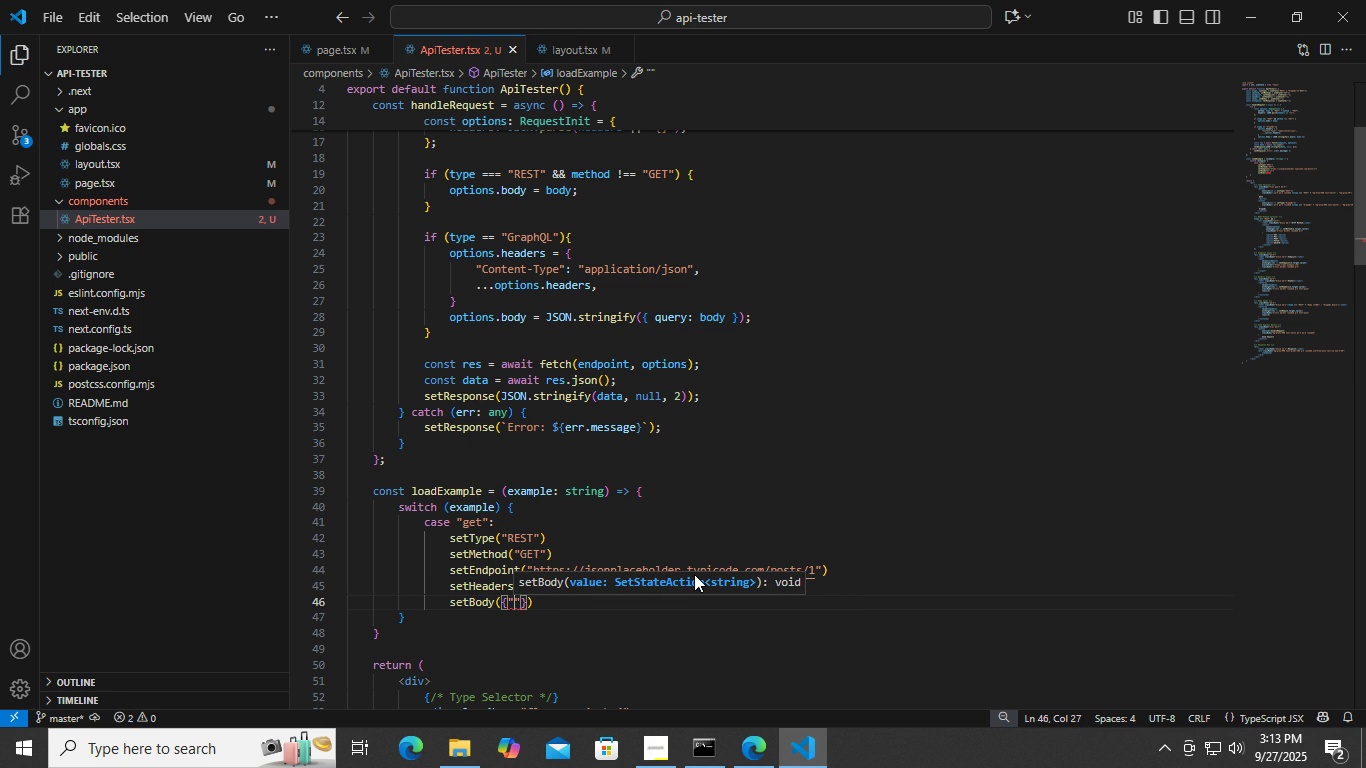 
left_click([780, 433])
 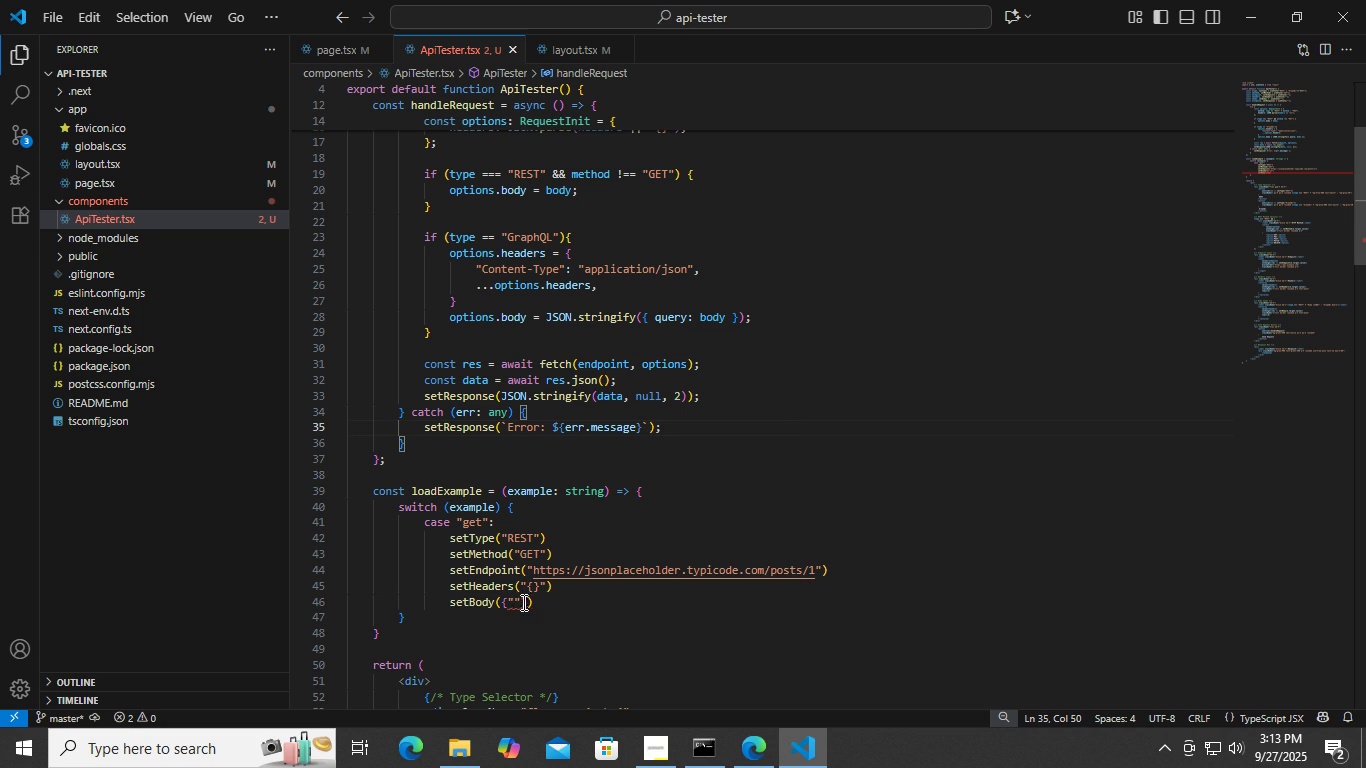 
left_click([524, 600])
 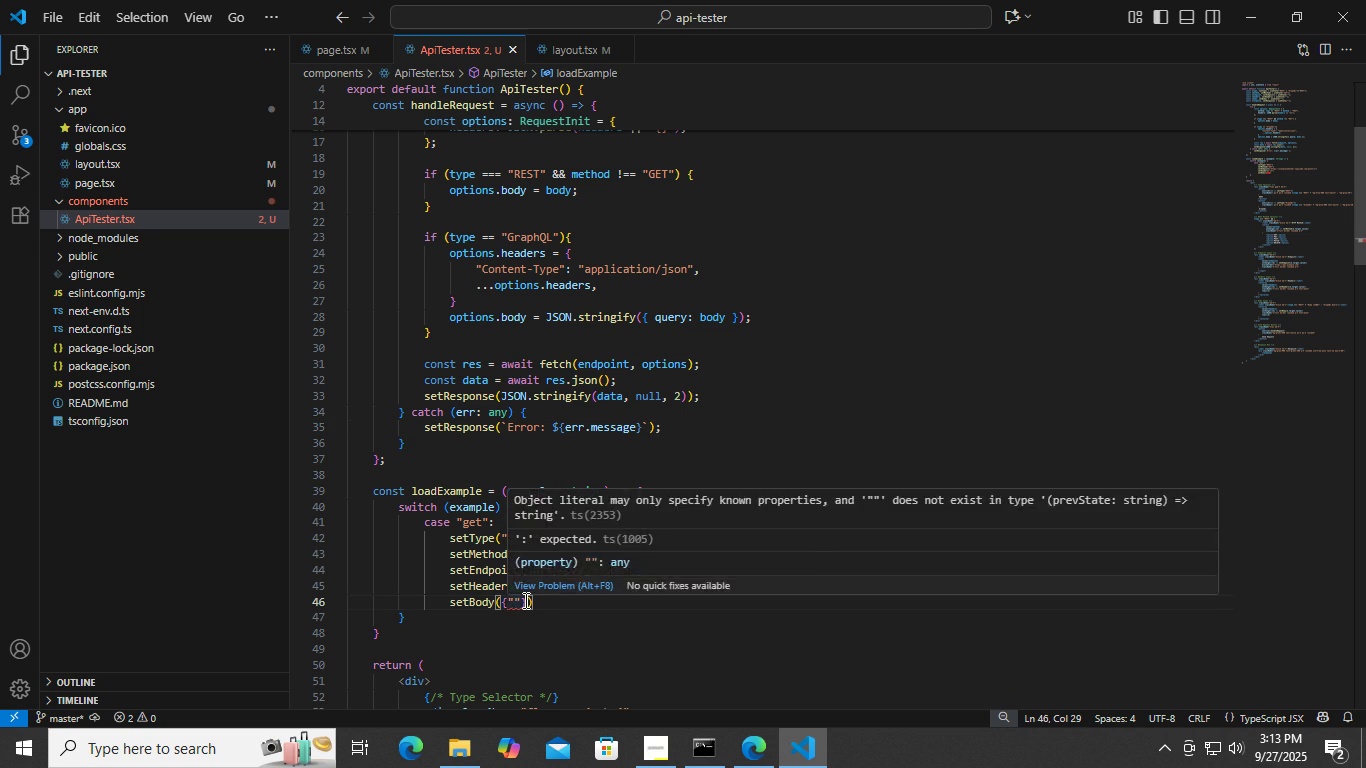 
key(Backspace)
 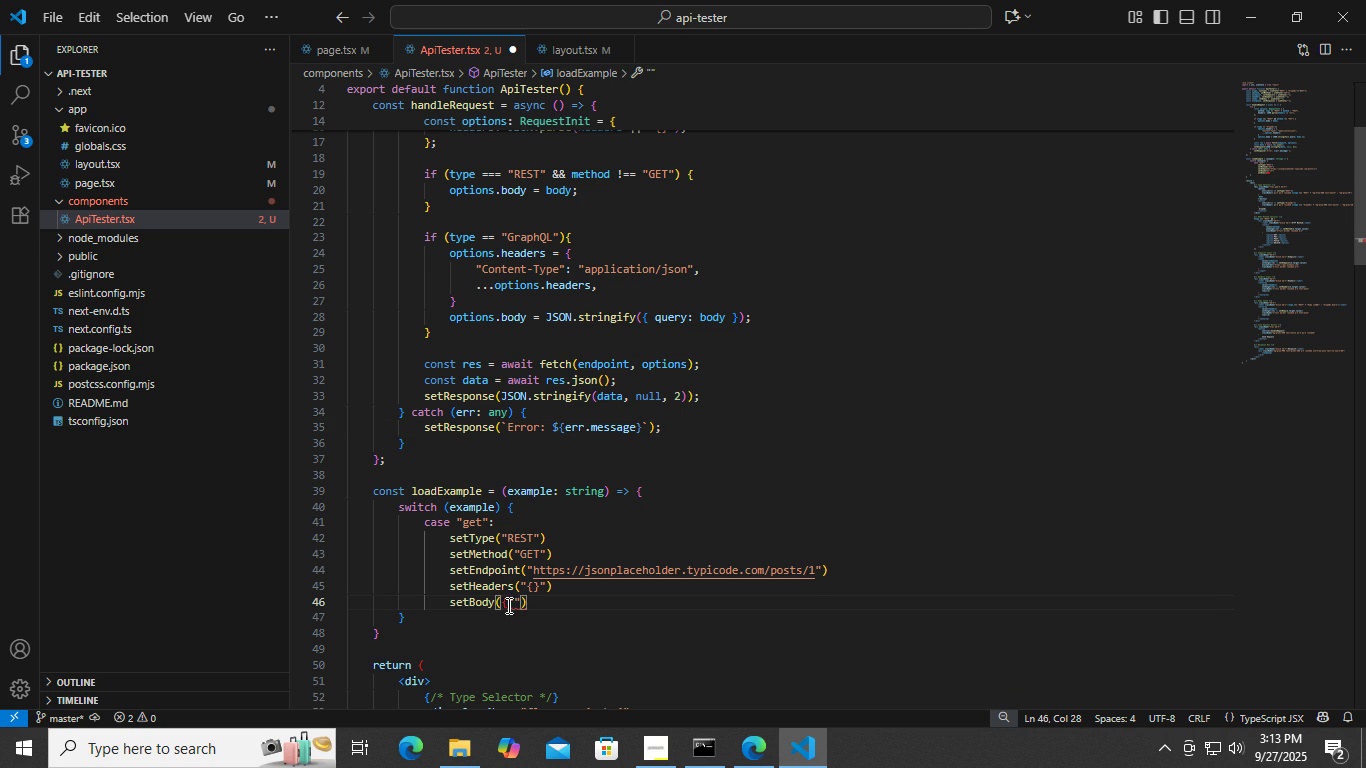 
left_click([507, 605])
 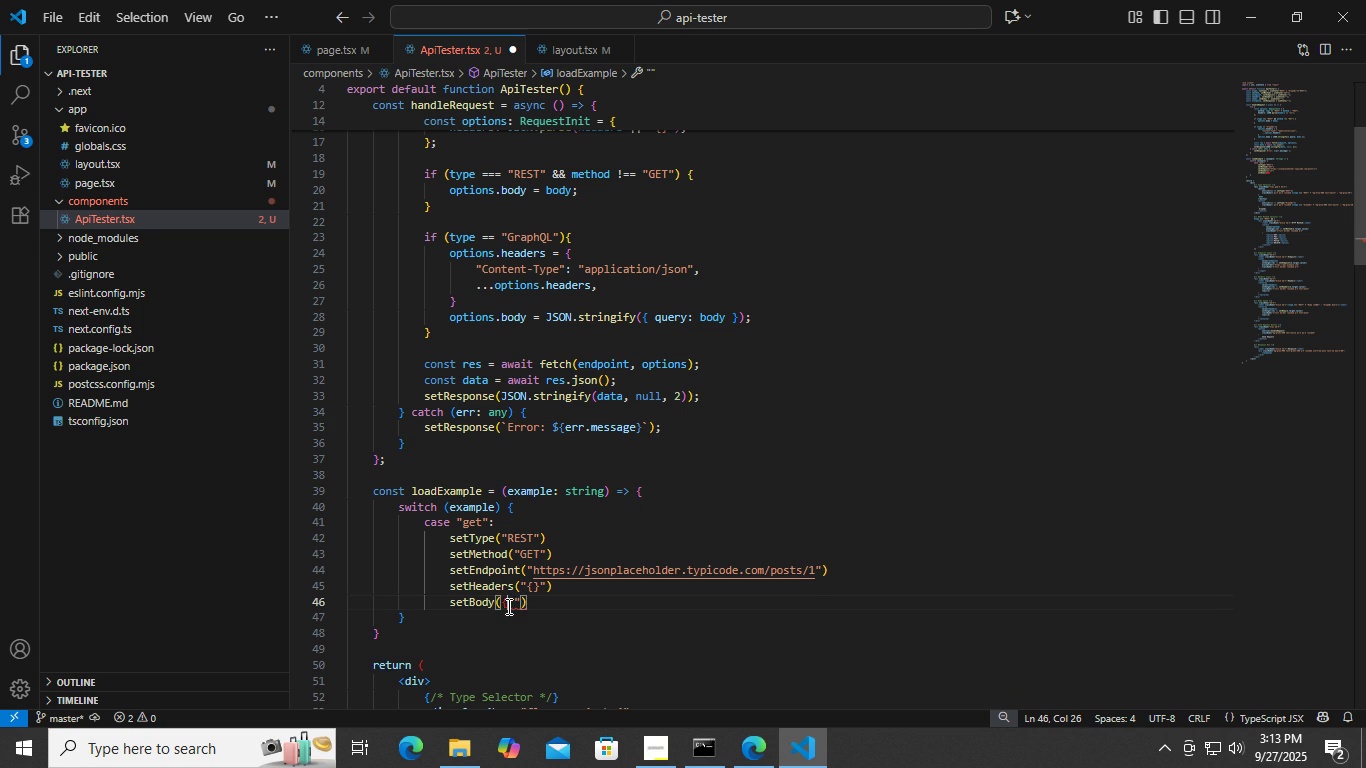 
key(Backspace)
 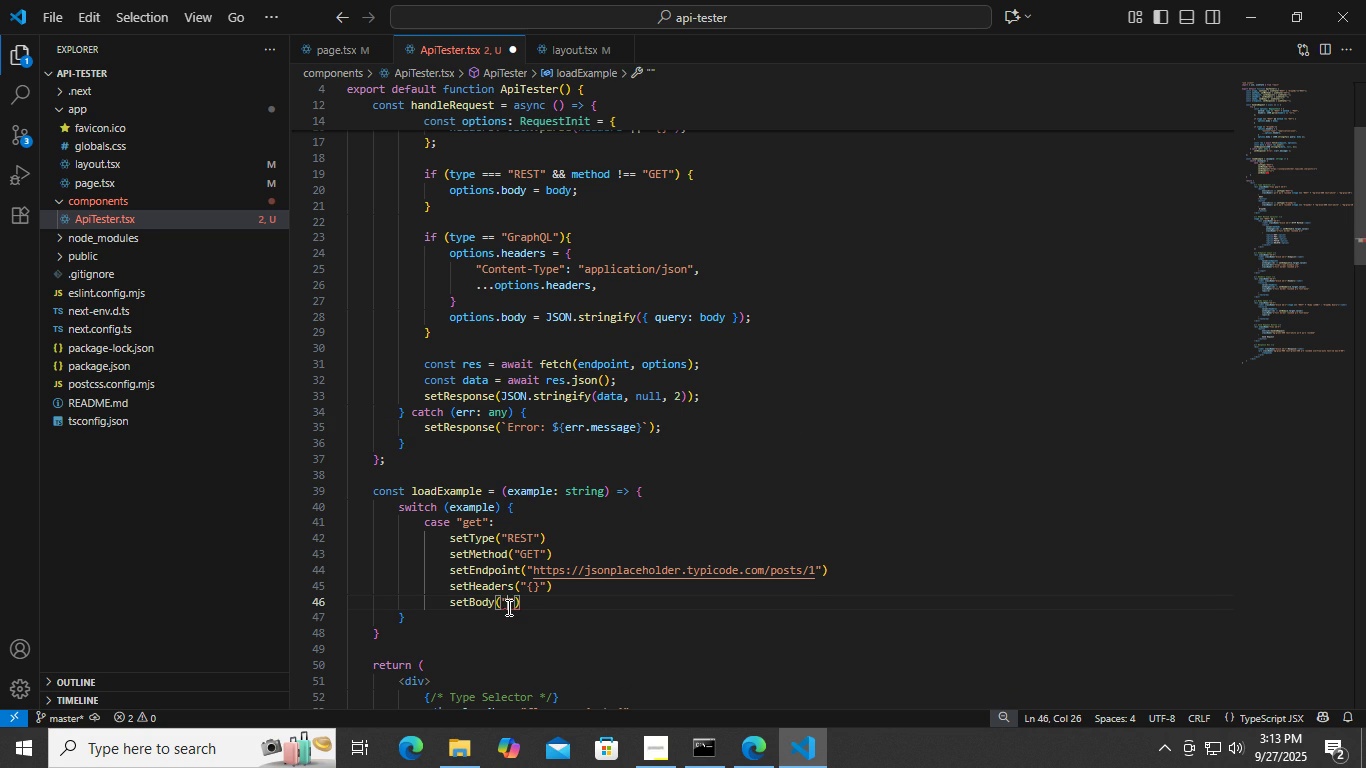 
left_click([507, 607])